 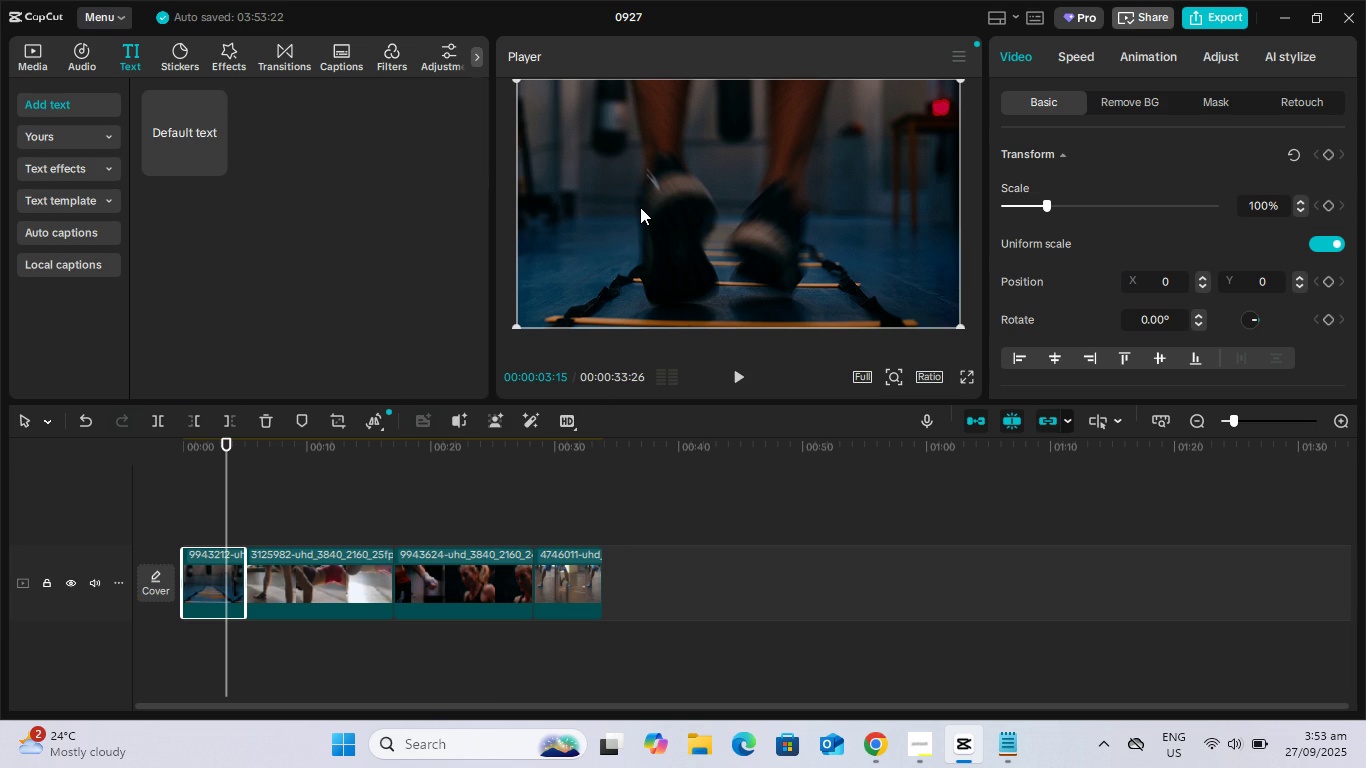 
left_click([160, 141])
 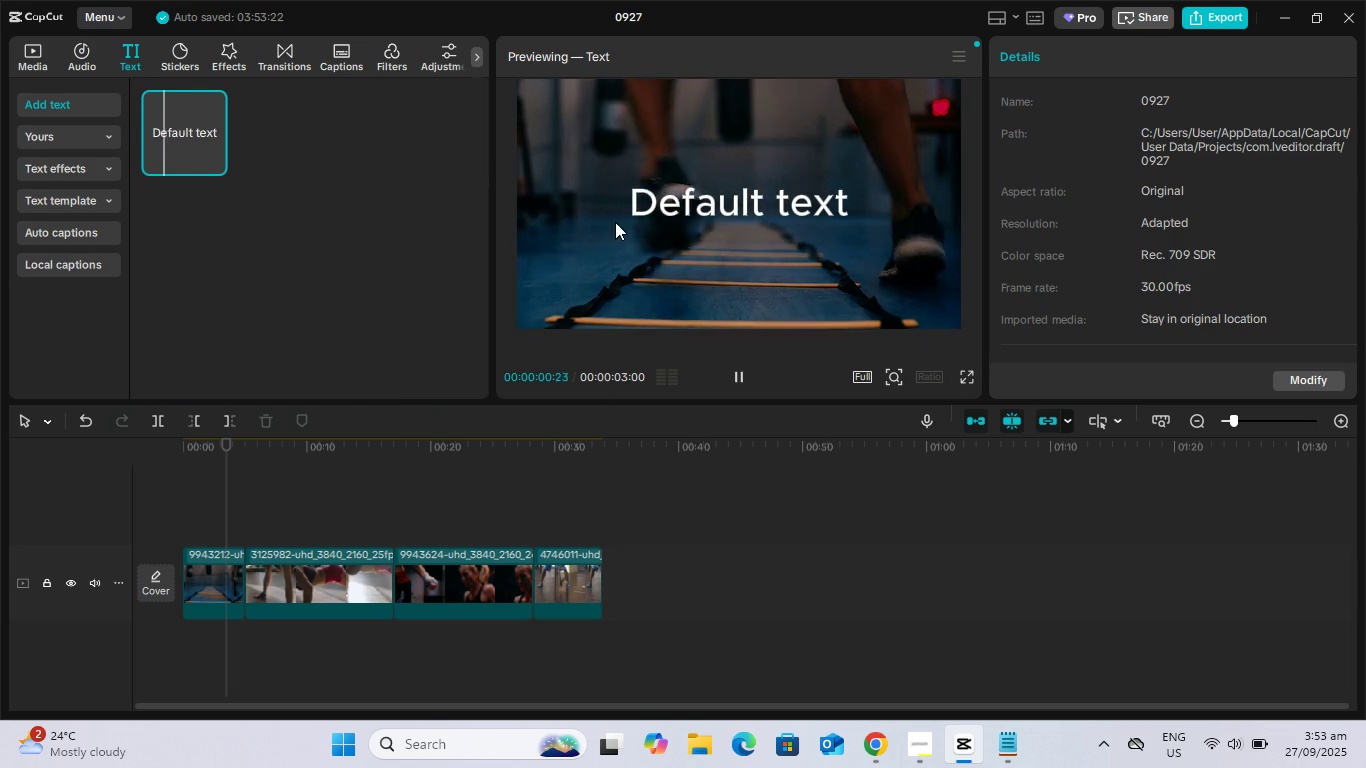 
left_click([667, 202])
 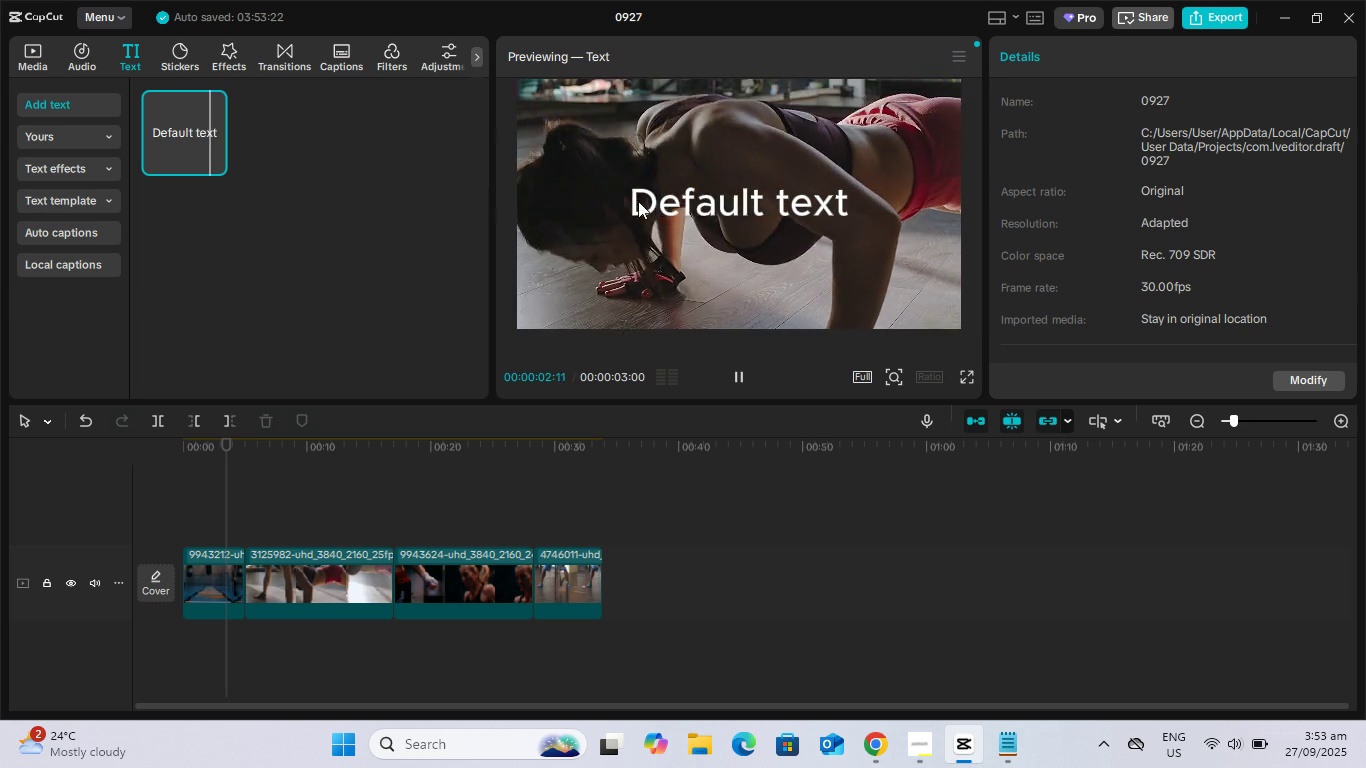 
left_click([658, 198])
 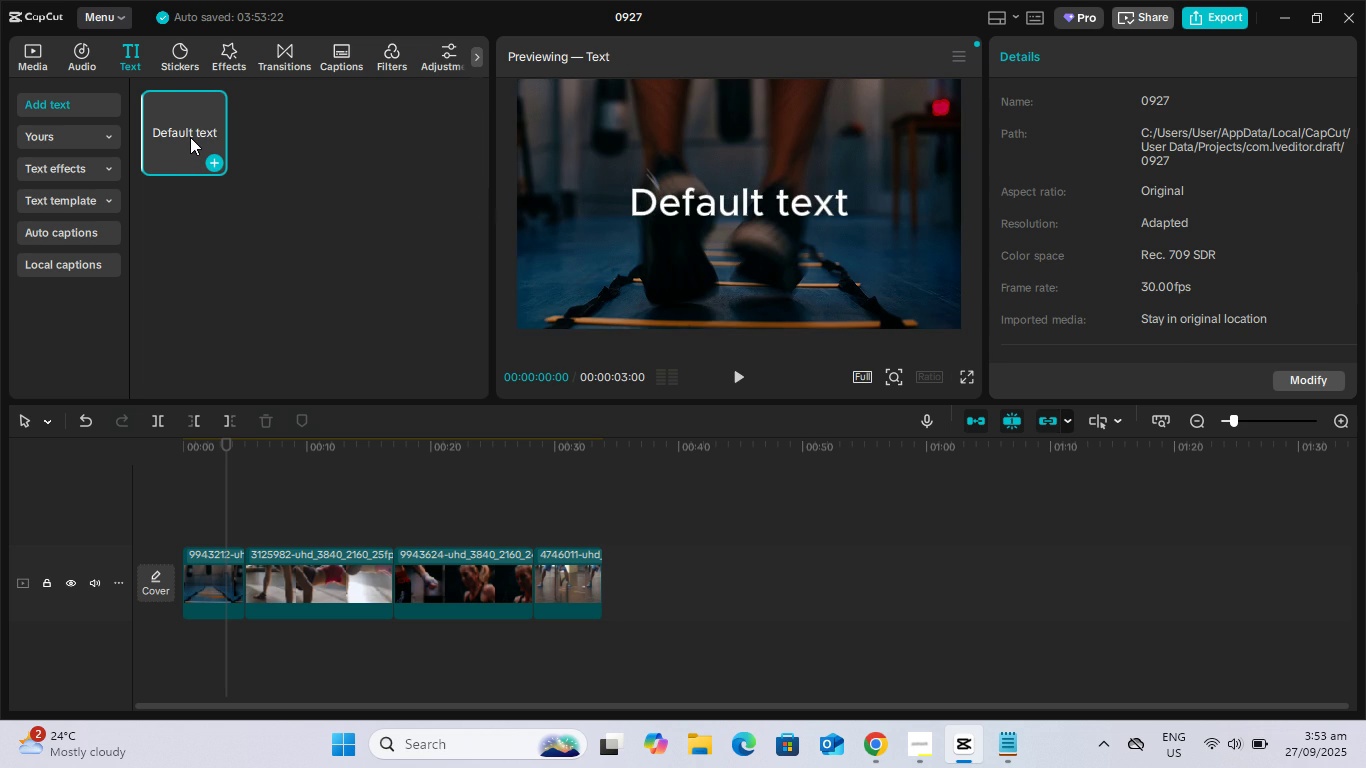 
left_click([190, 137])
 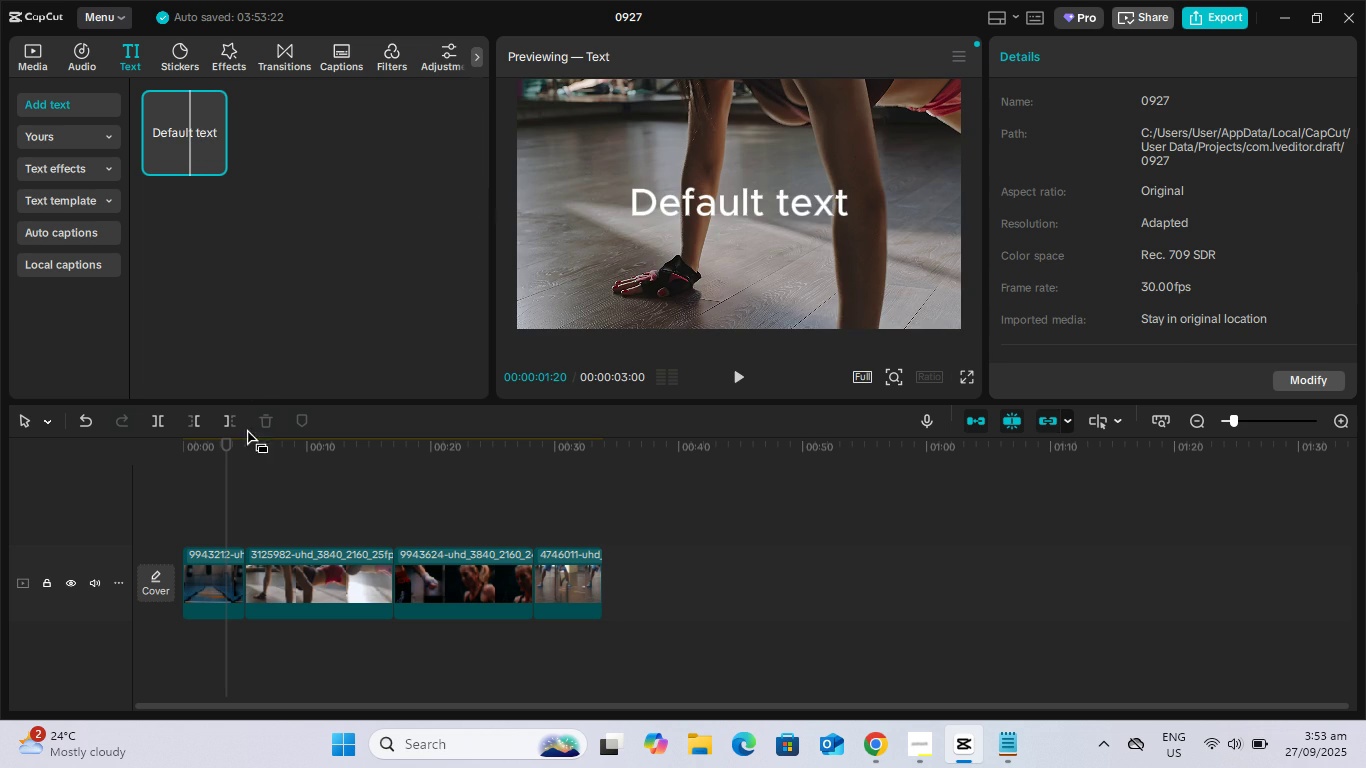 
scroll: coordinate [306, 479], scroll_direction: down, amount: 2.0
 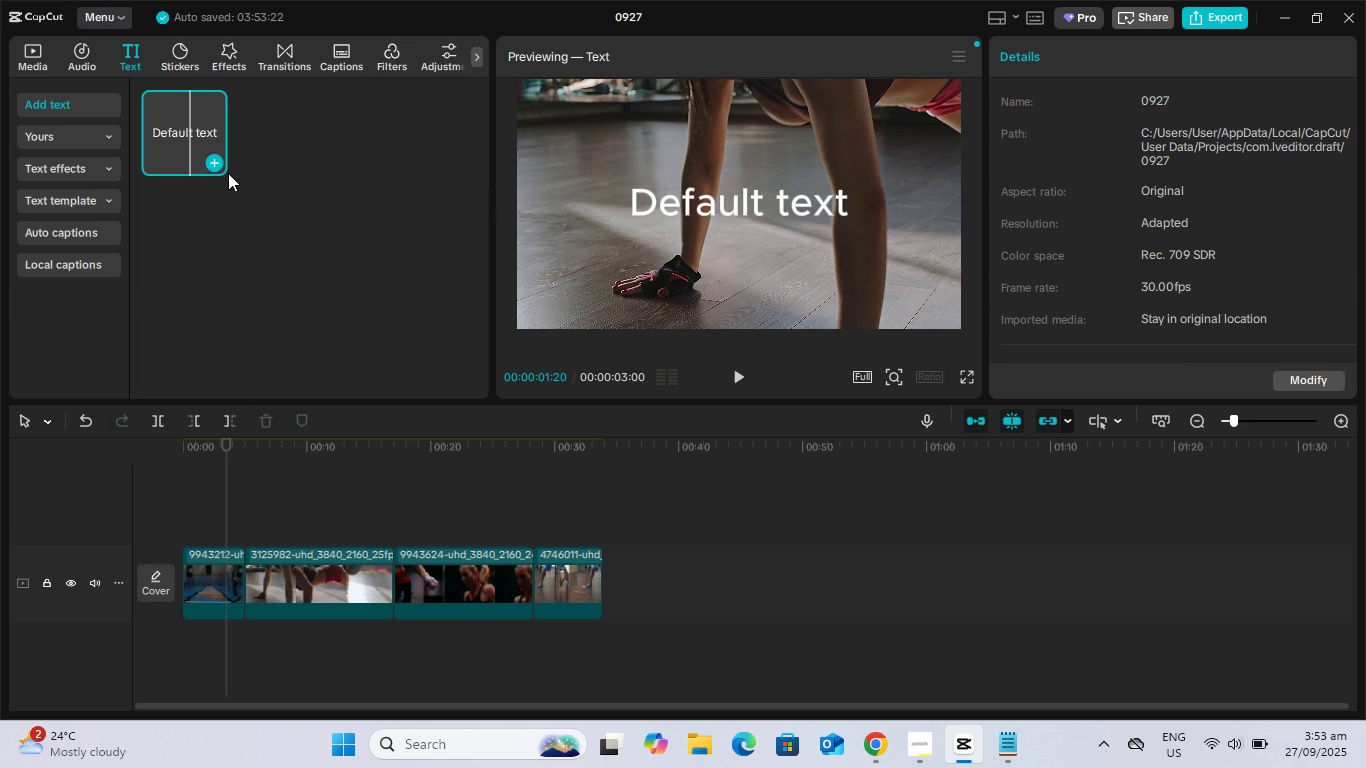 
left_click([217, 163])
 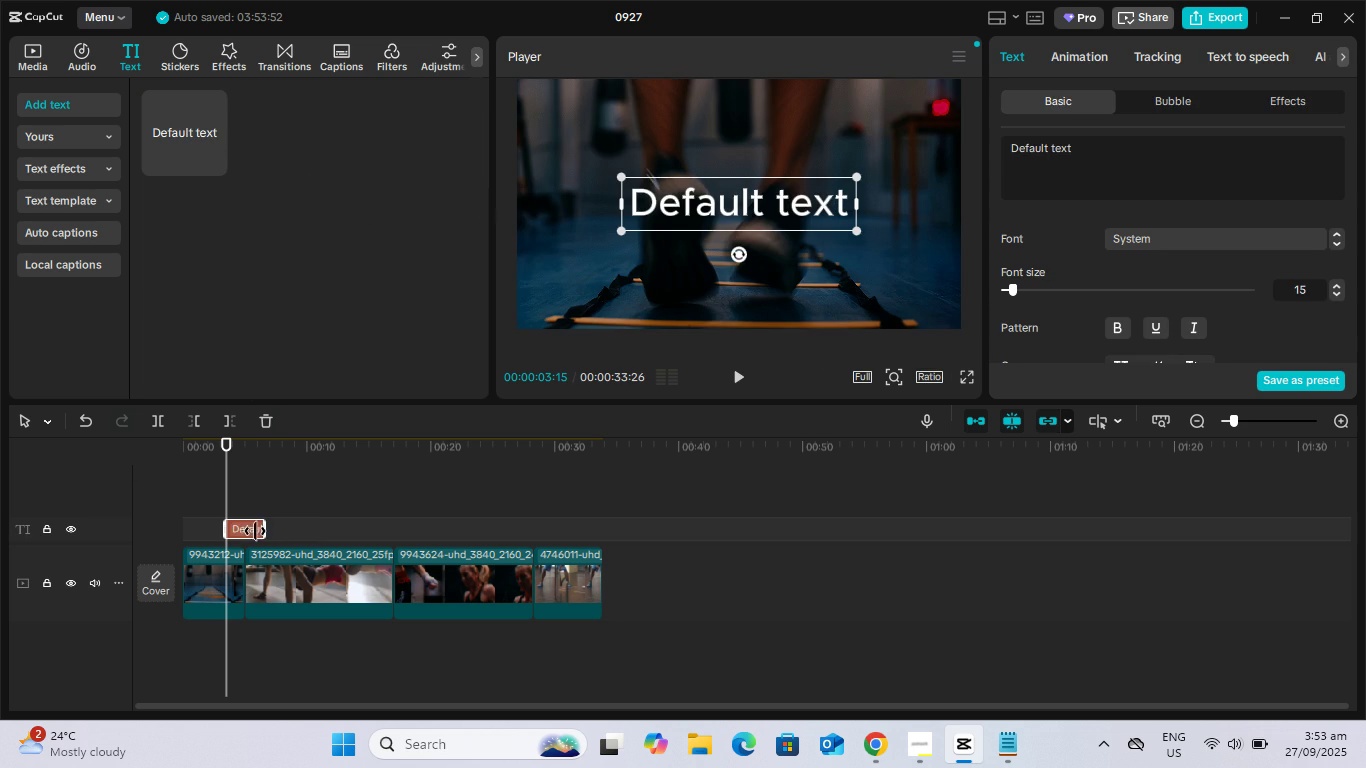 
left_click_drag(start_coordinate=[250, 529], to_coordinate=[178, 530])
 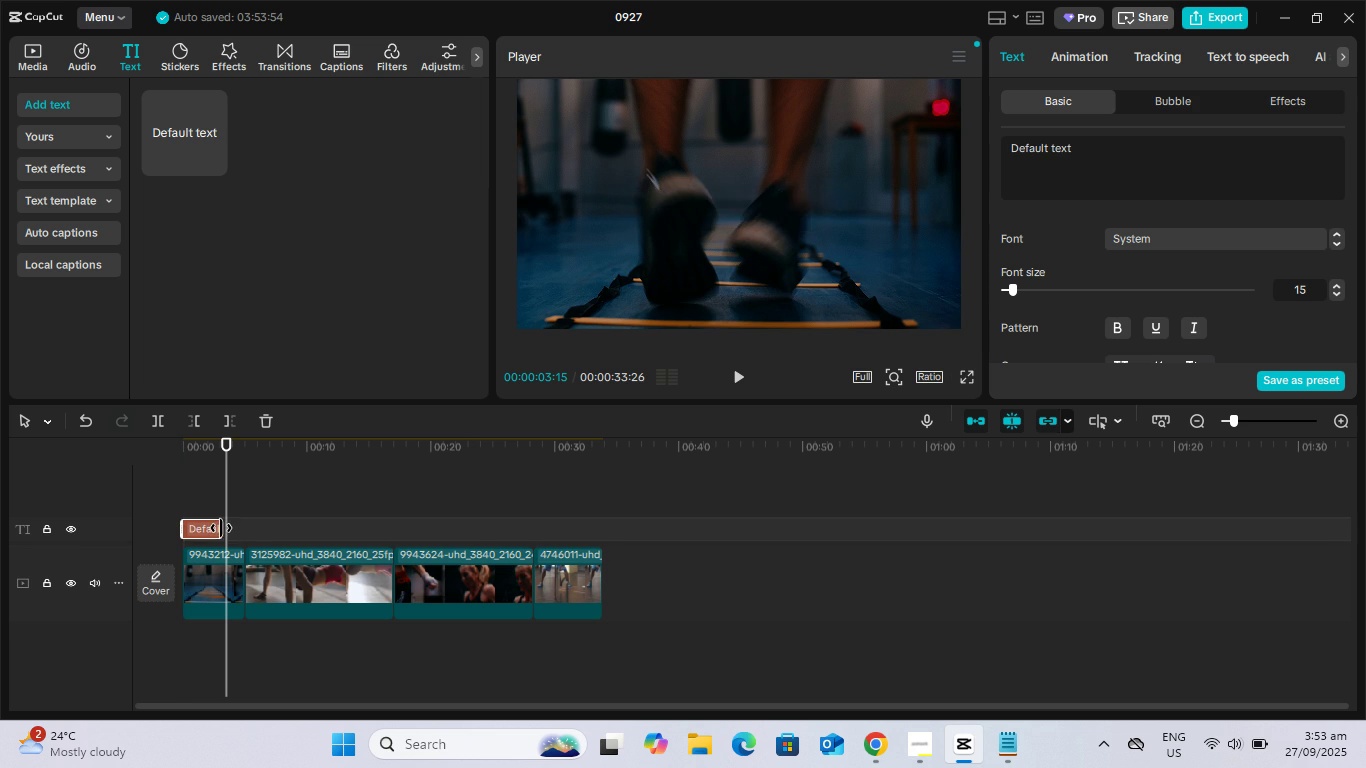 
left_click_drag(start_coordinate=[221, 528], to_coordinate=[245, 531])
 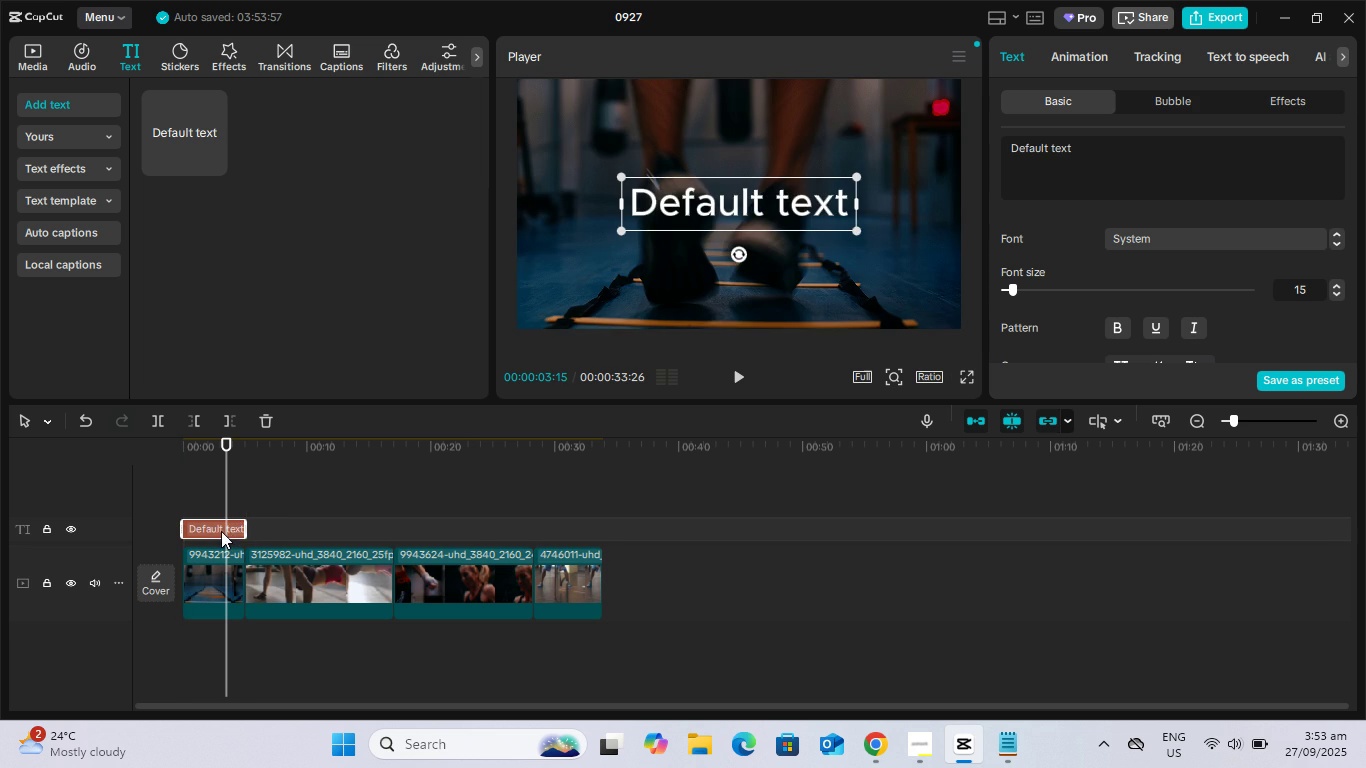 
left_click([221, 531])
 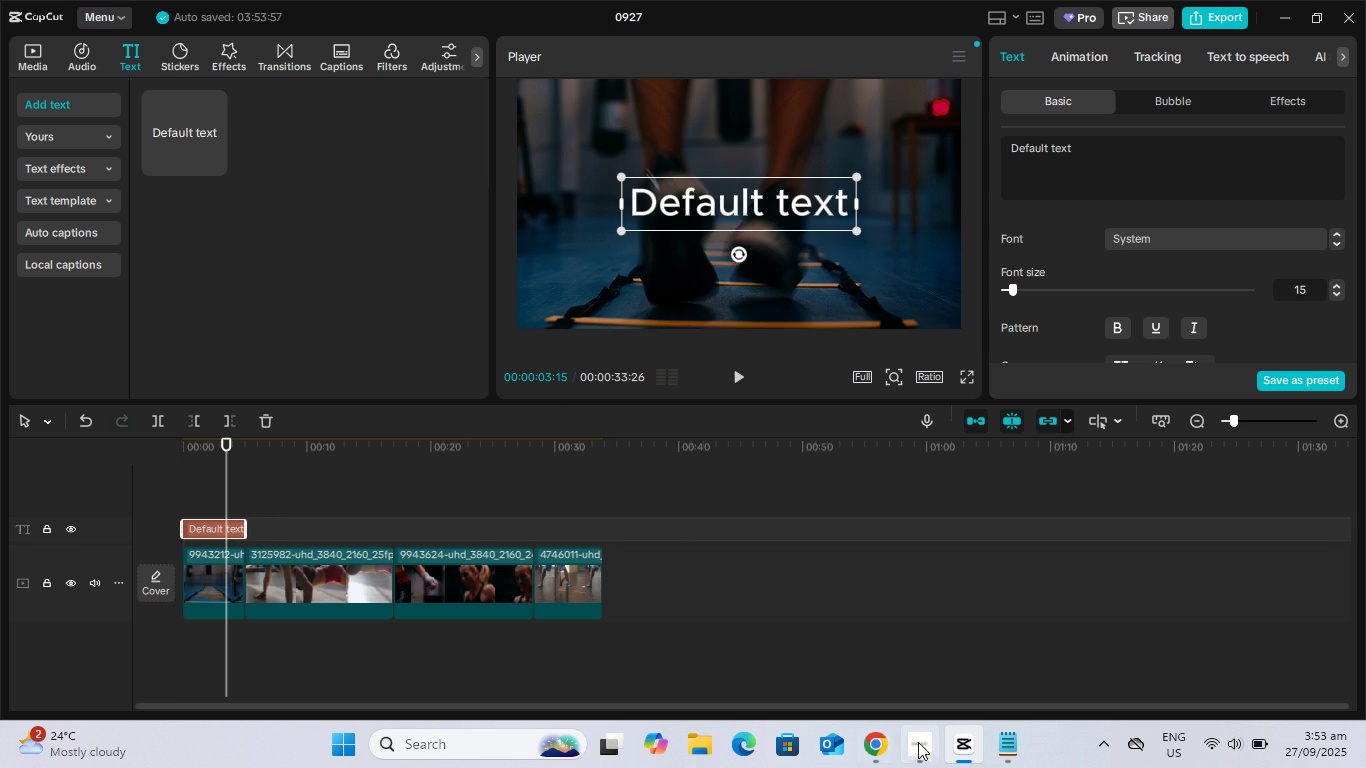 
left_click([933, 751])